 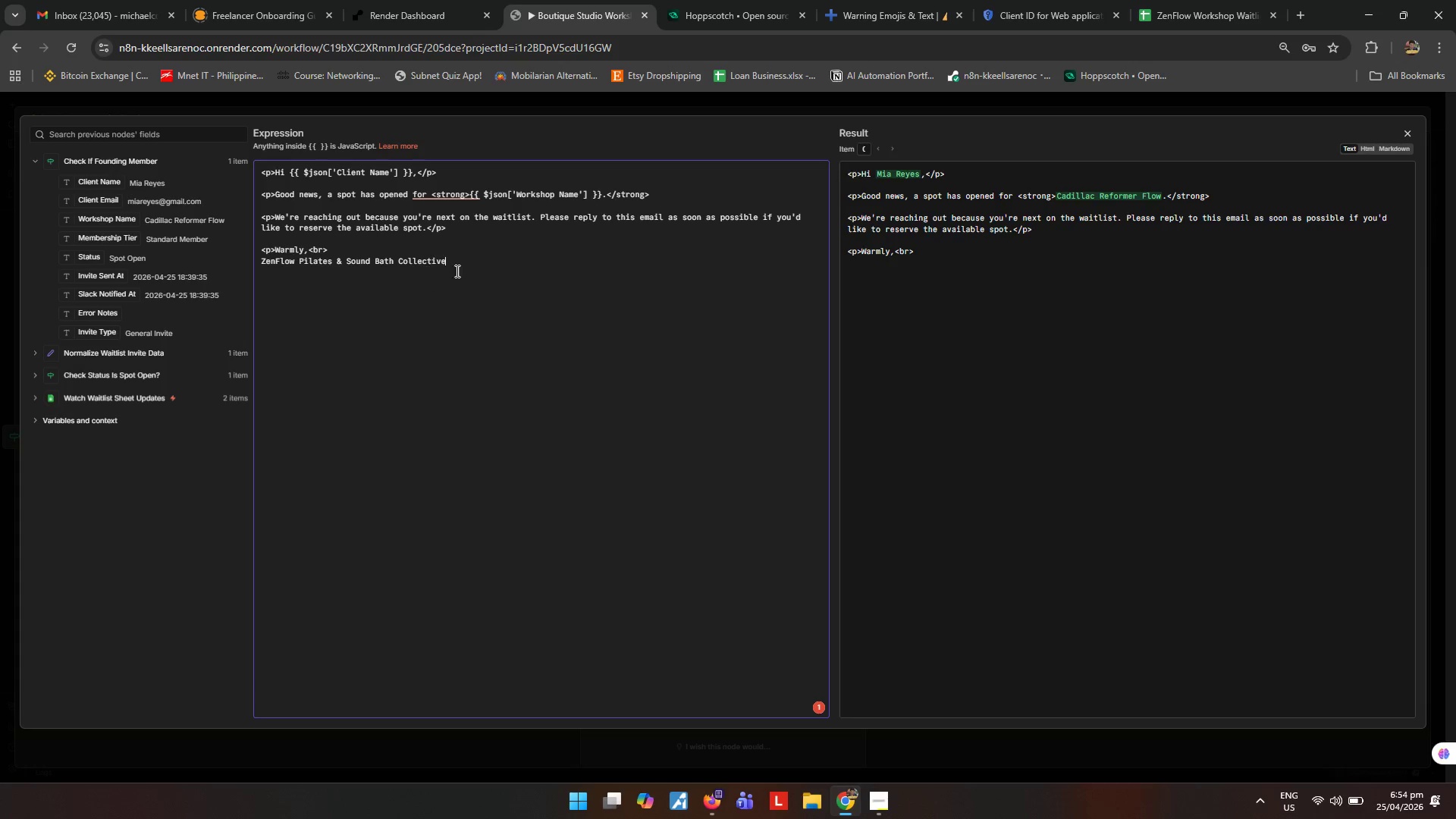 
key(Shift+ShiftRight)
 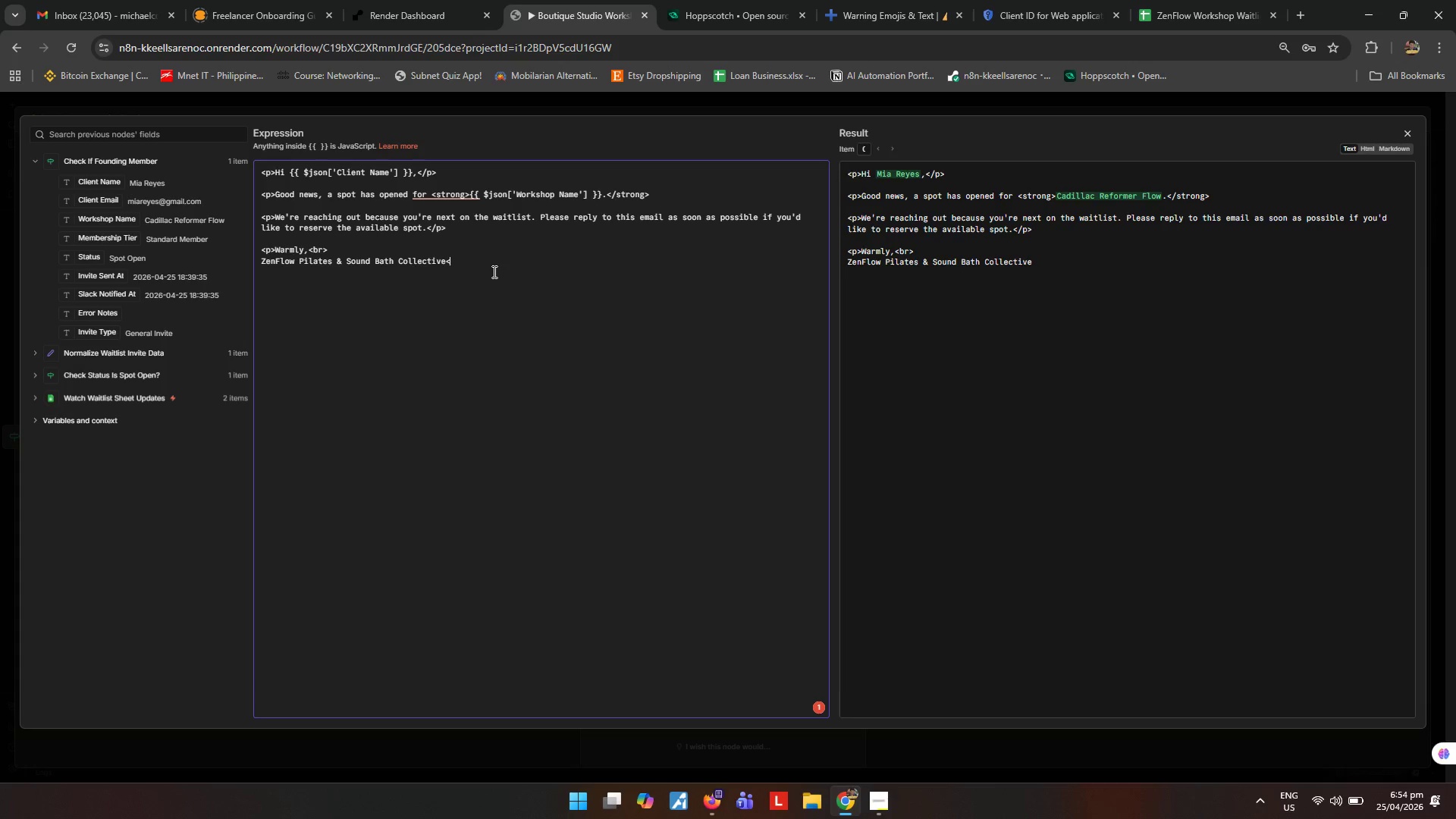 
key(Shift+Comma)
 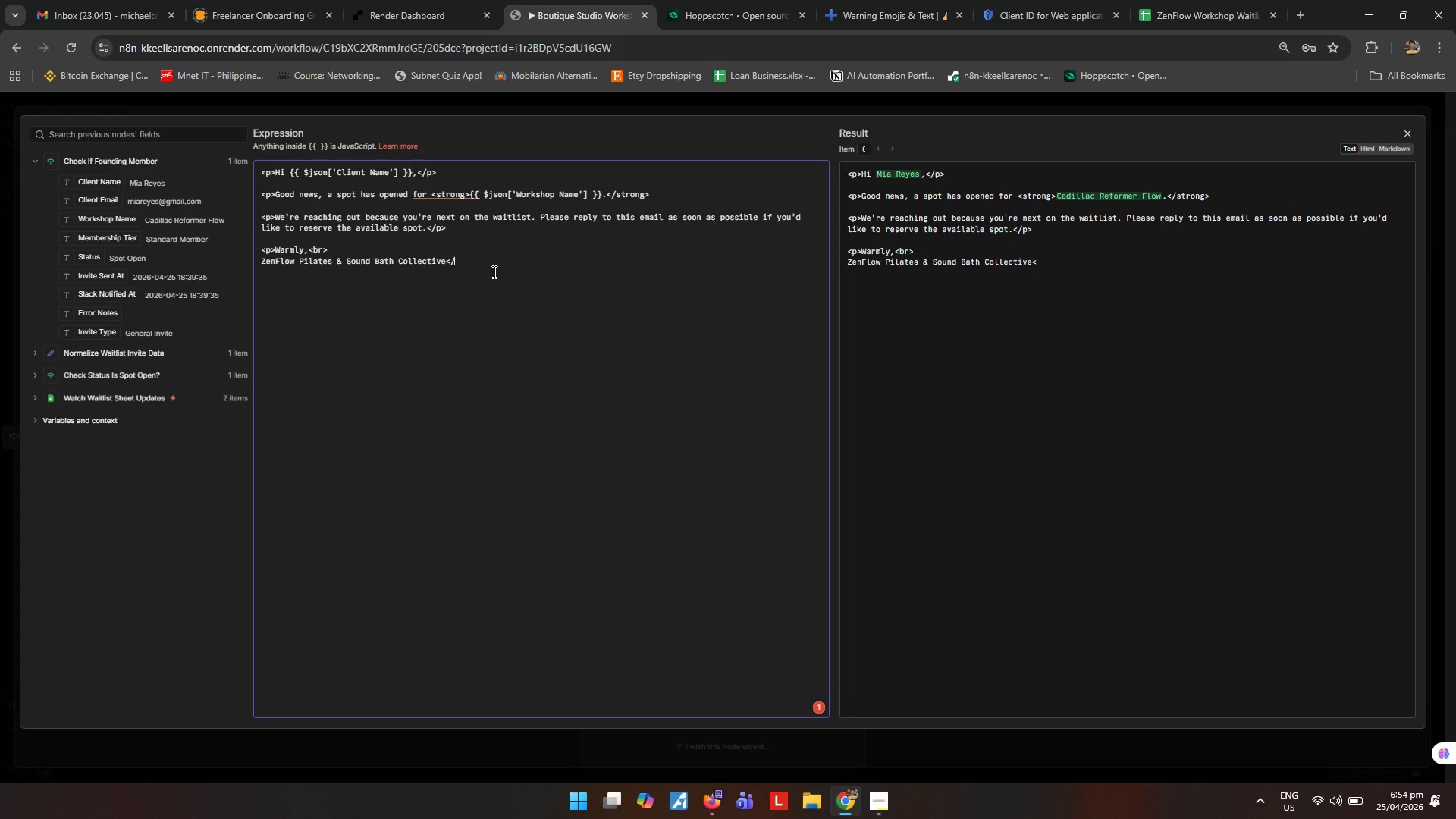 
key(Slash)
 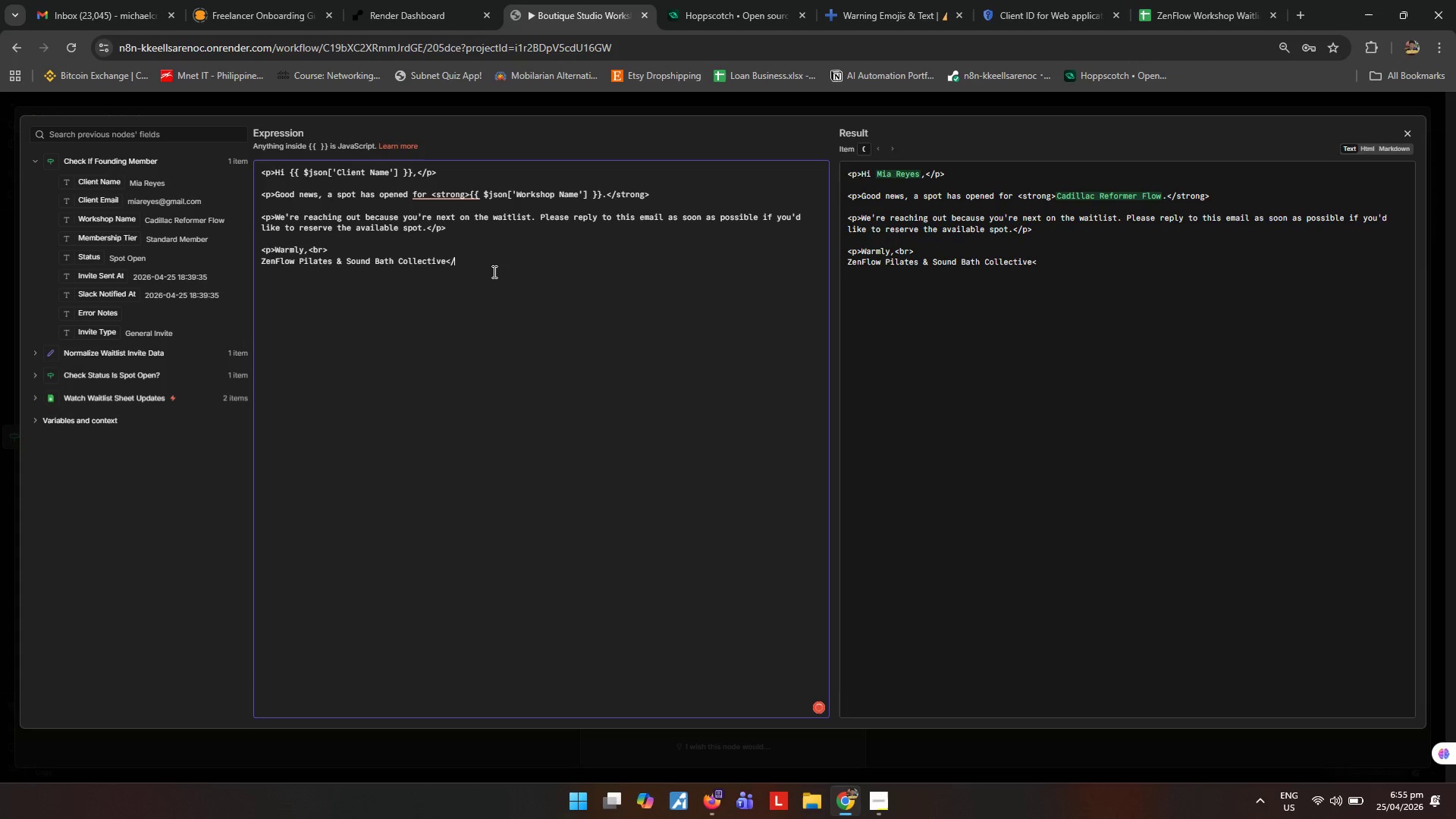 
key(P)
 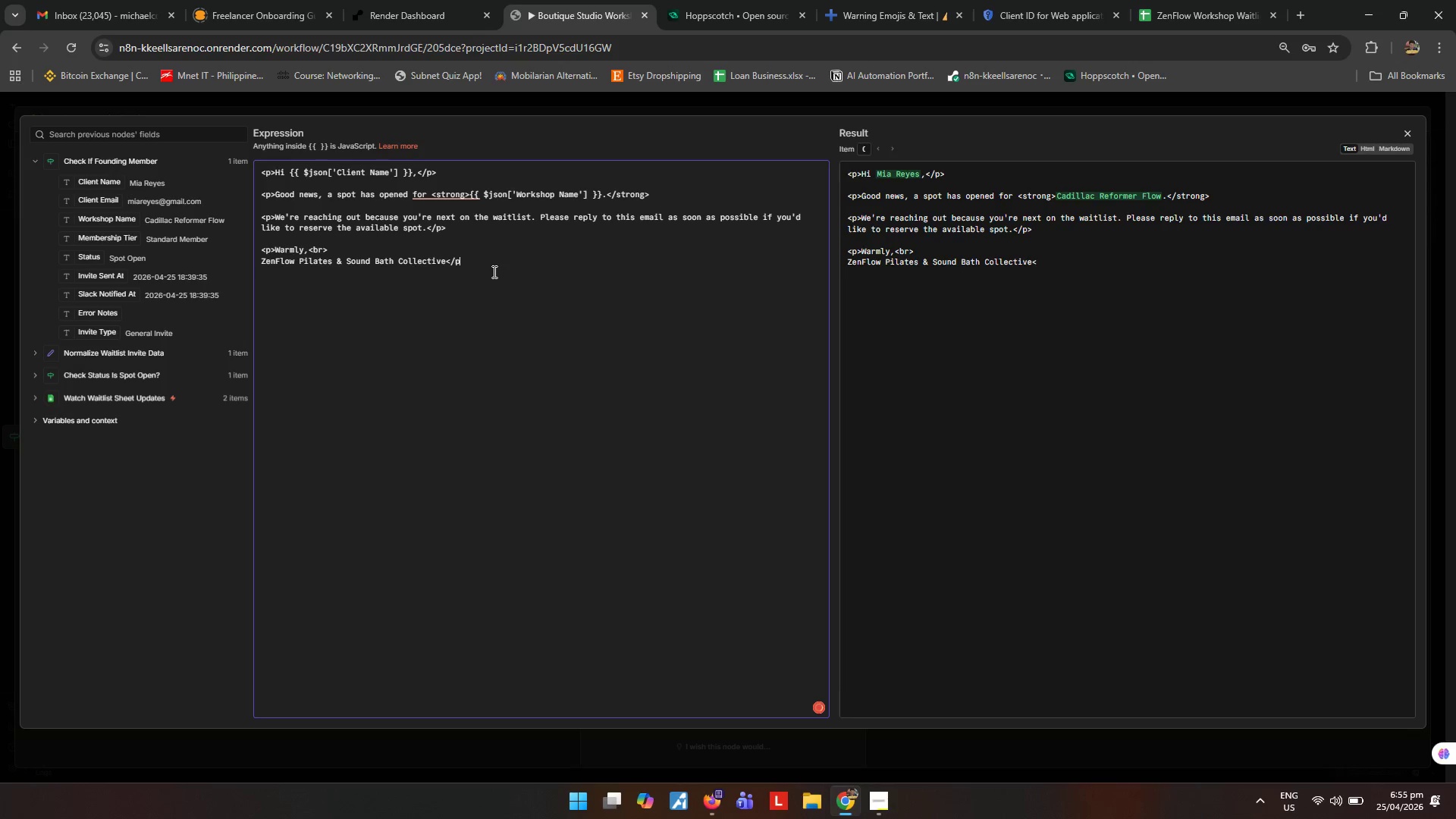 
key(Shift+ShiftRight)
 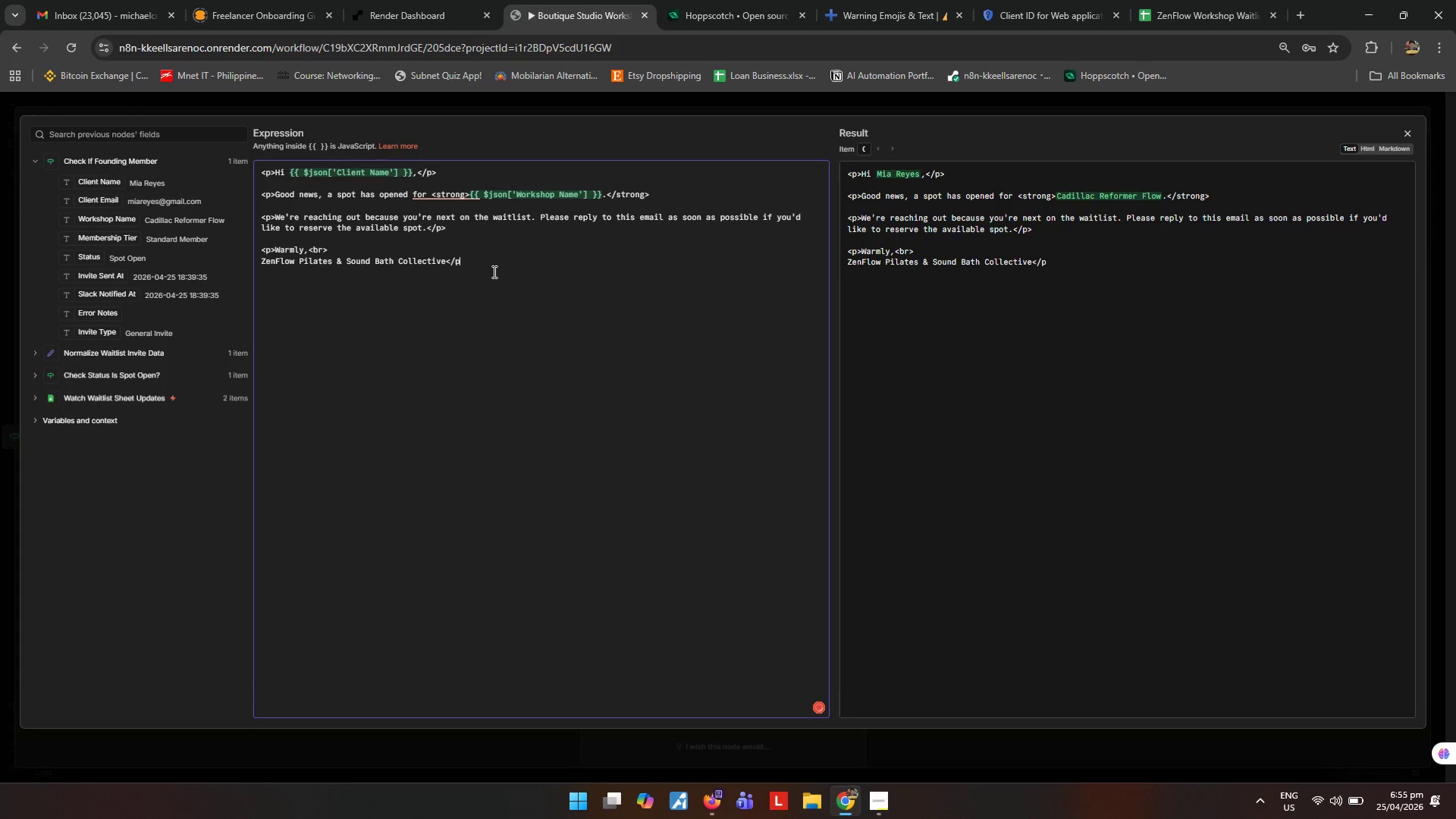 
key(Shift+Period)
 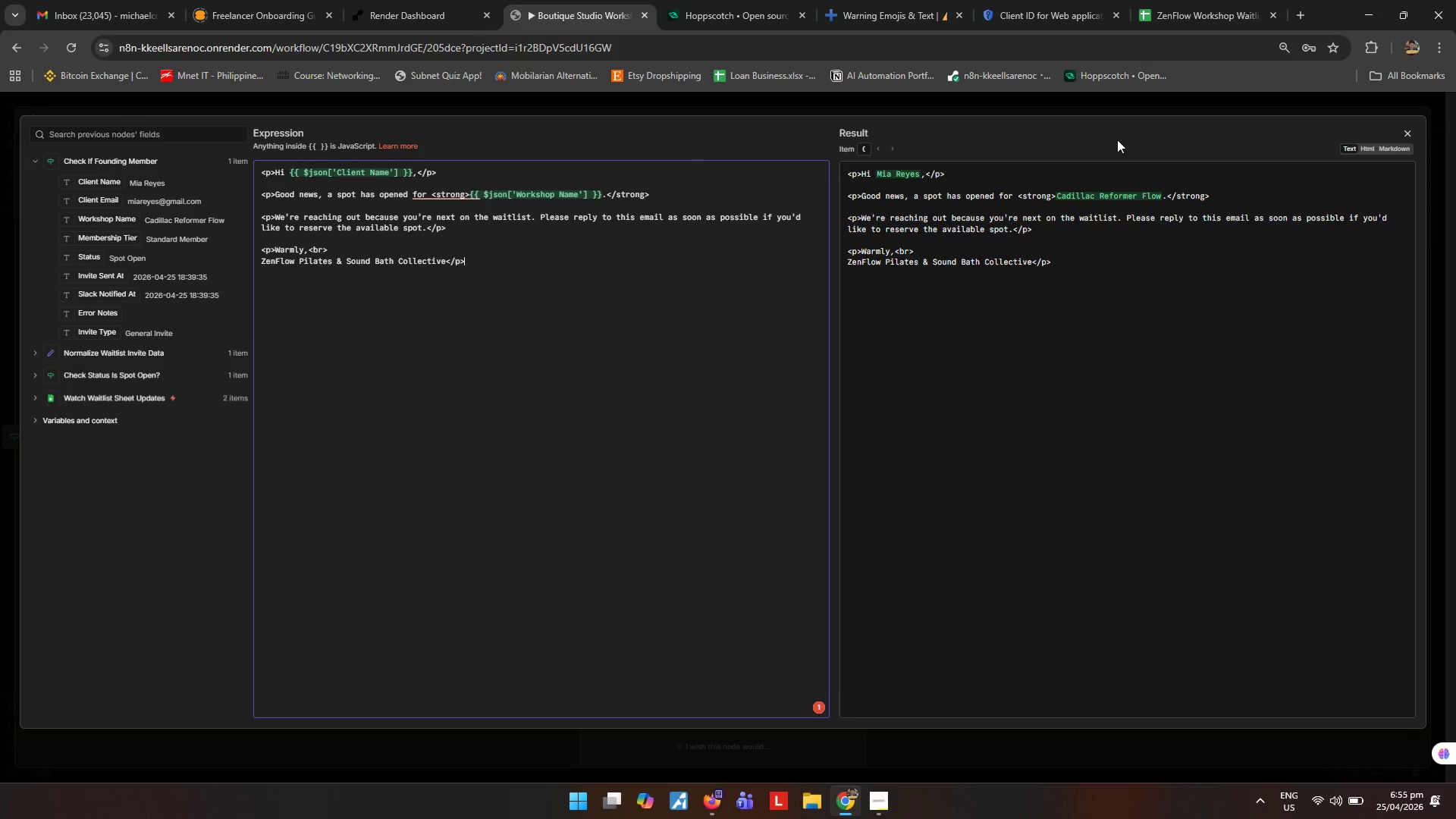 
wait(5.64)
 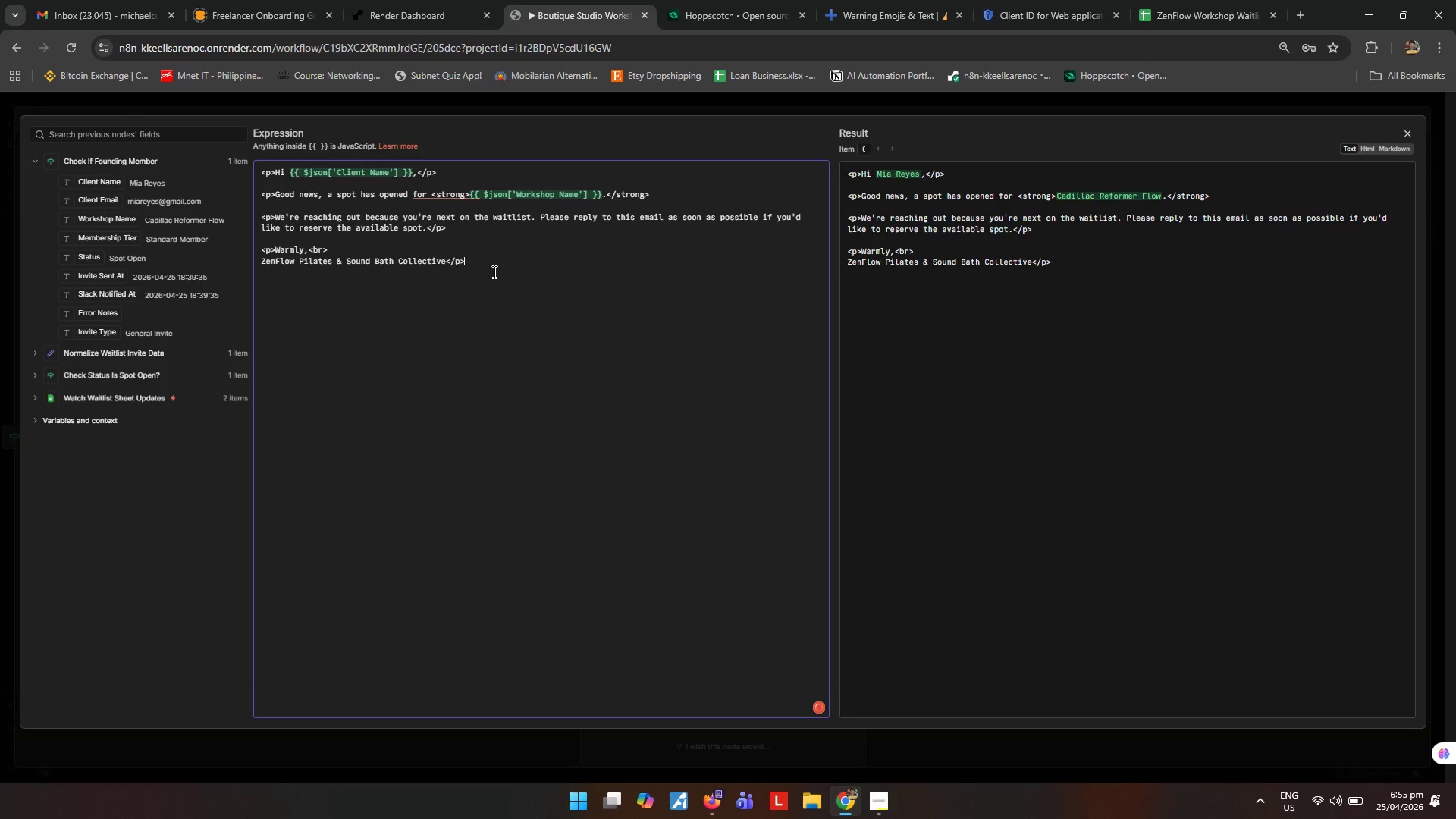 
left_click([1404, 133])
 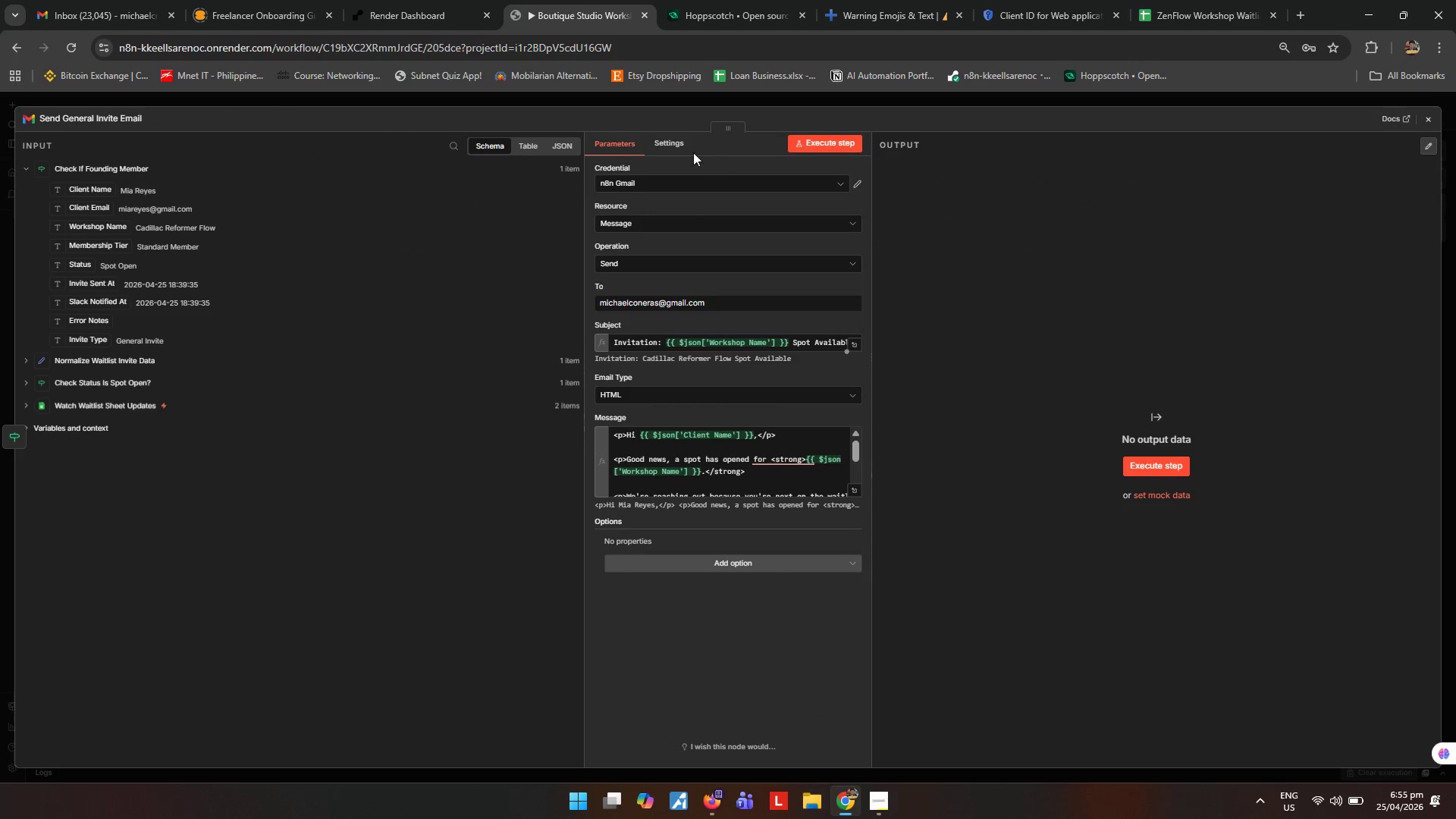 
left_click([671, 150])
 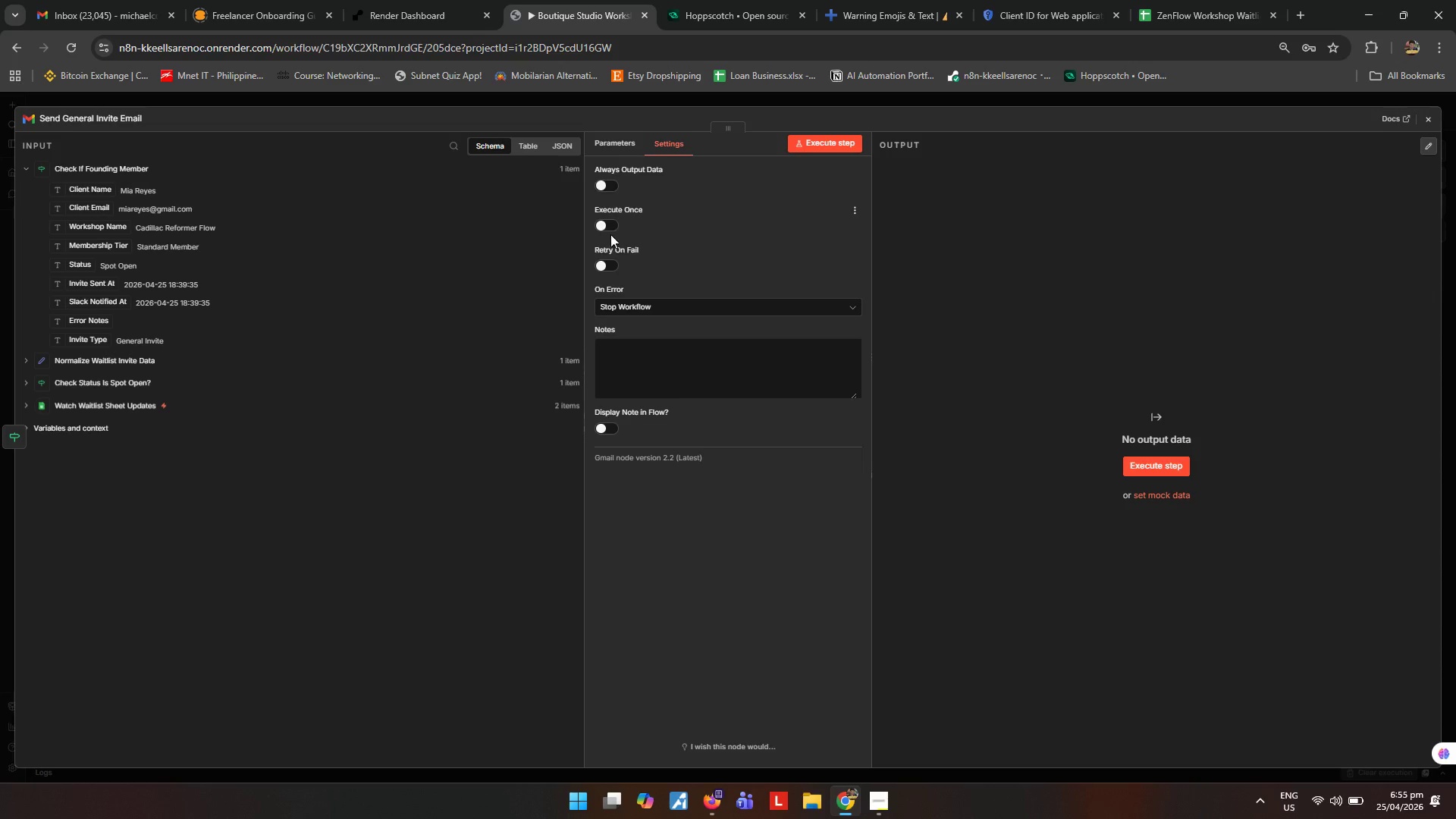 
left_click([682, 306])
 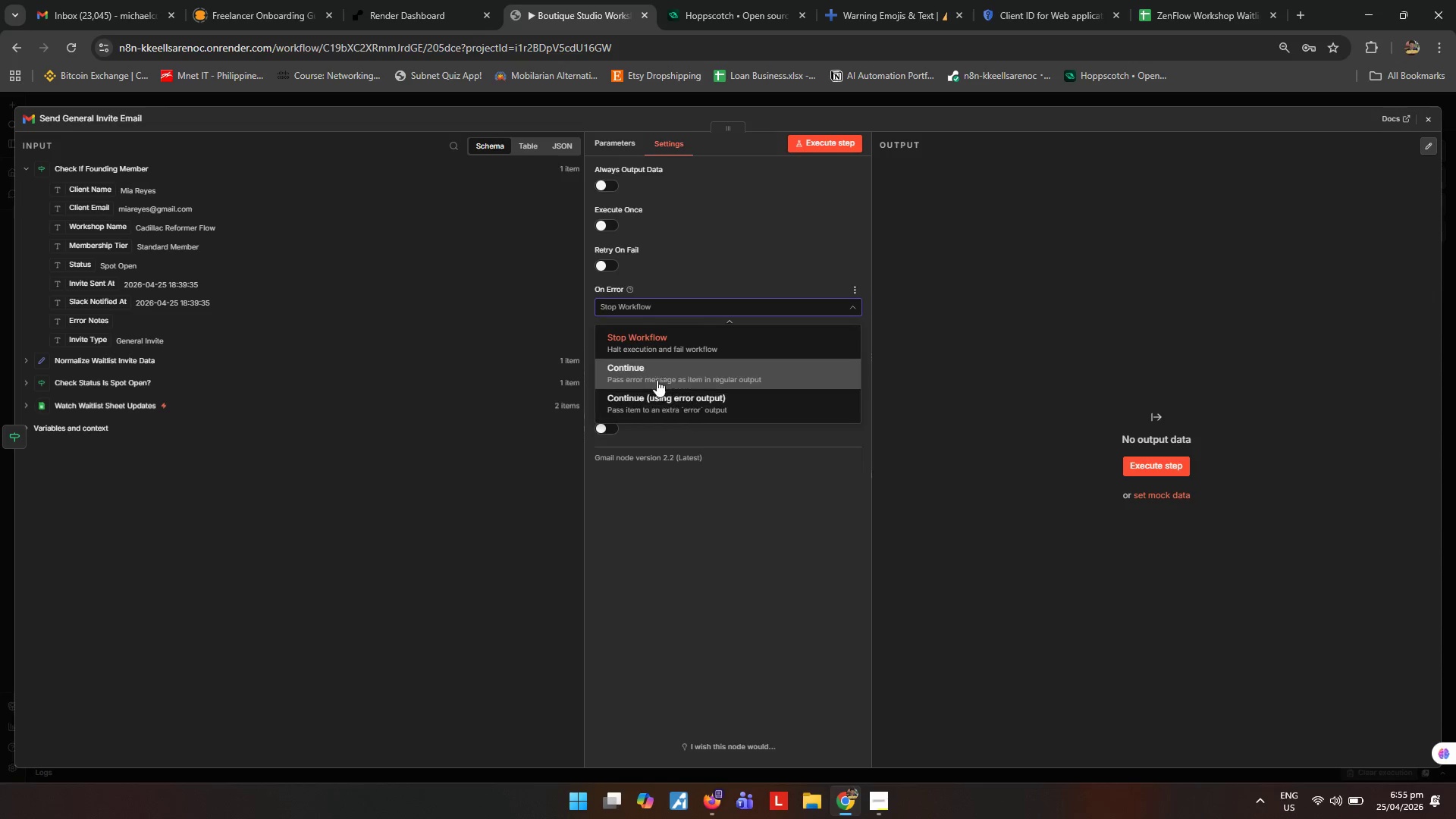 
left_click([658, 366])
 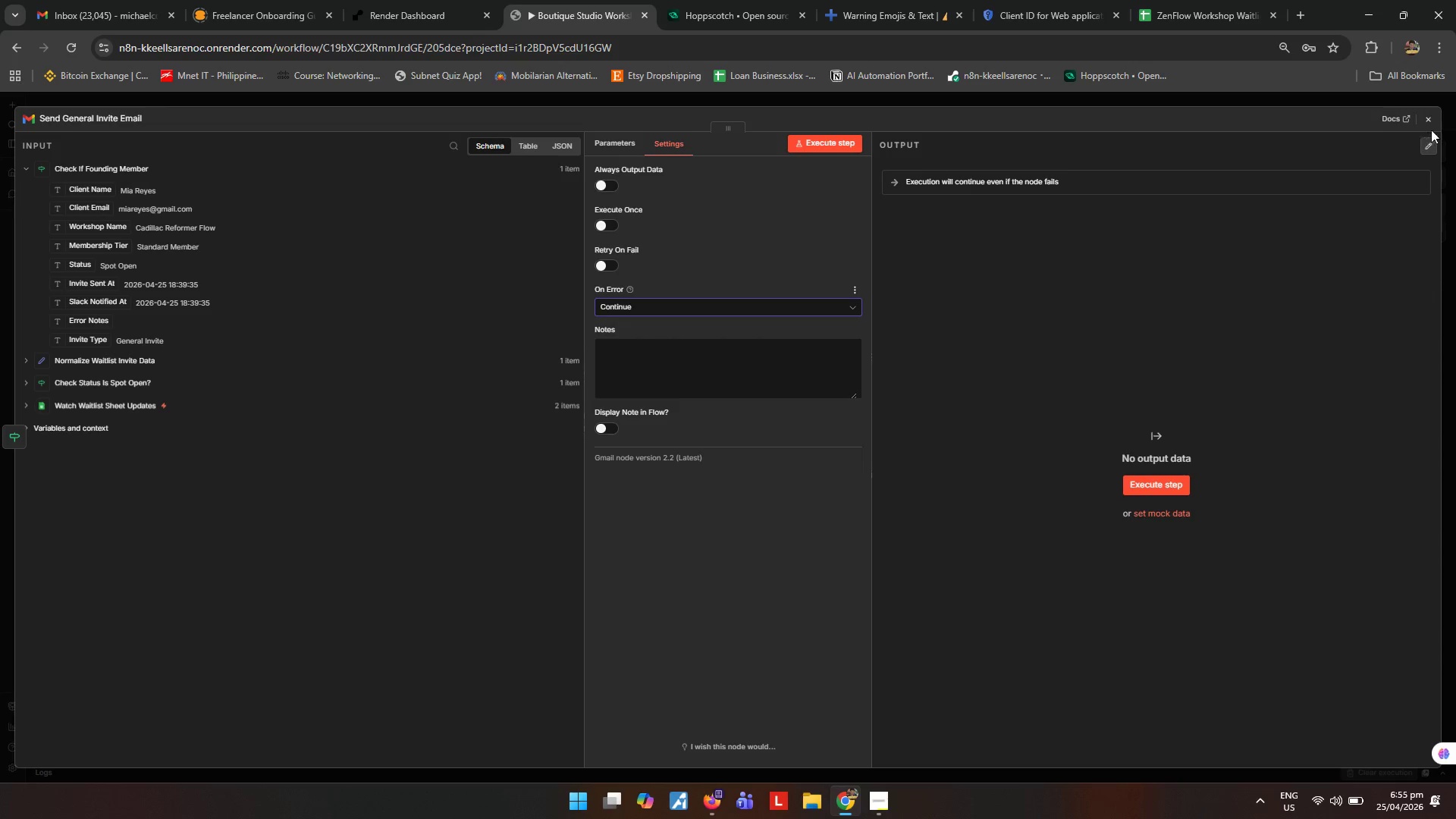 
left_click([1428, 119])
 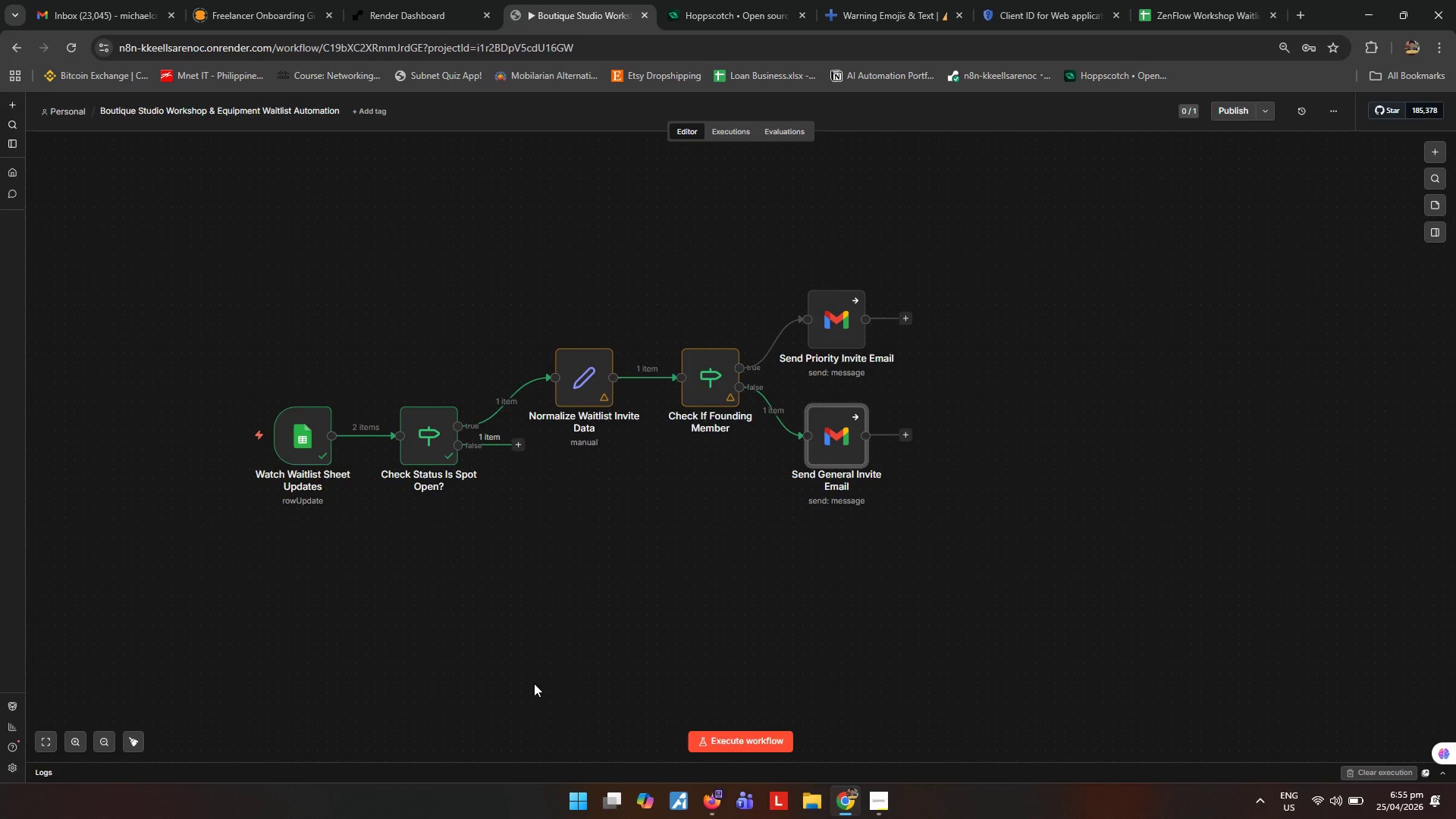 
wait(9.56)
 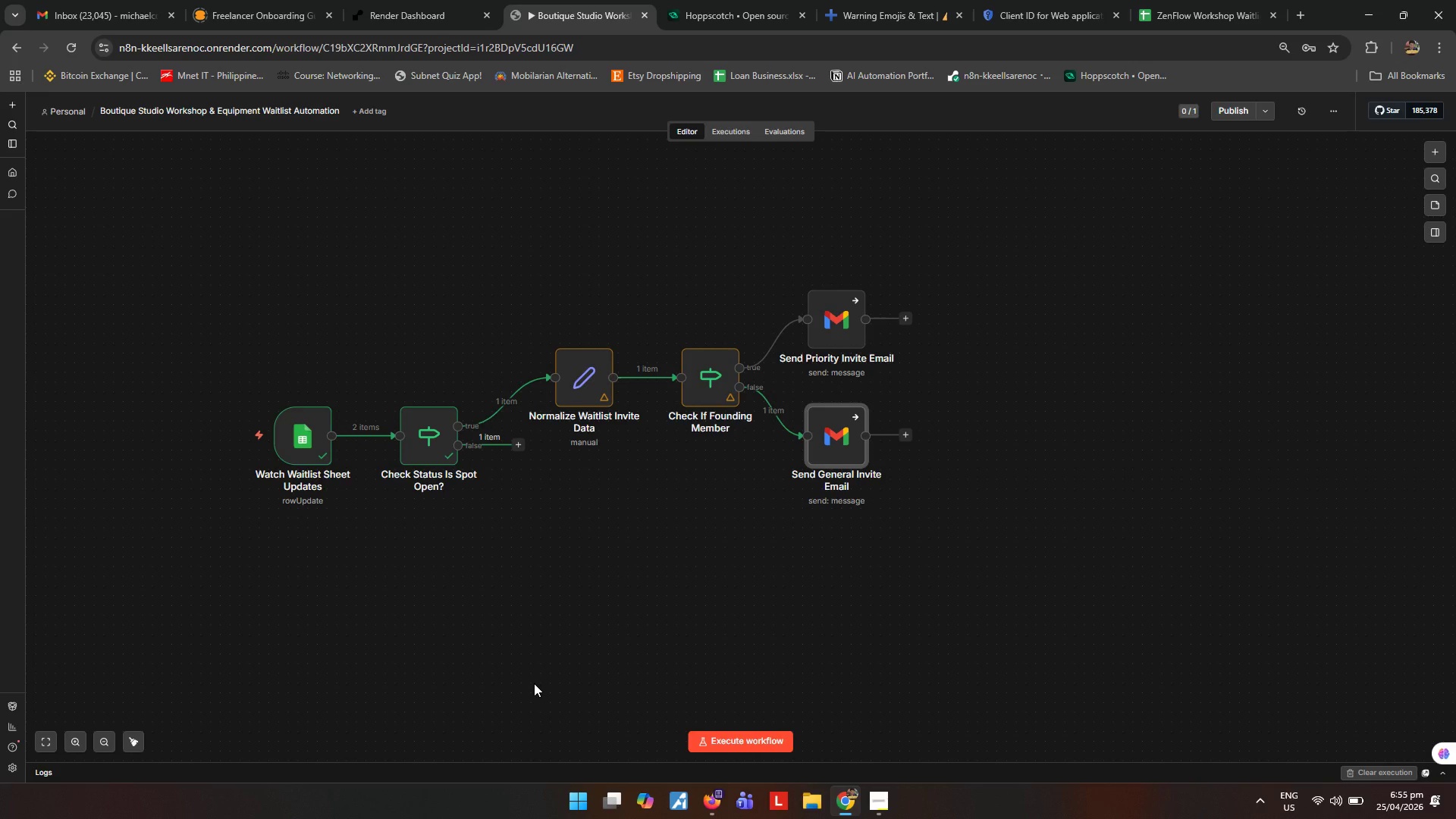 
left_click([880, 808])